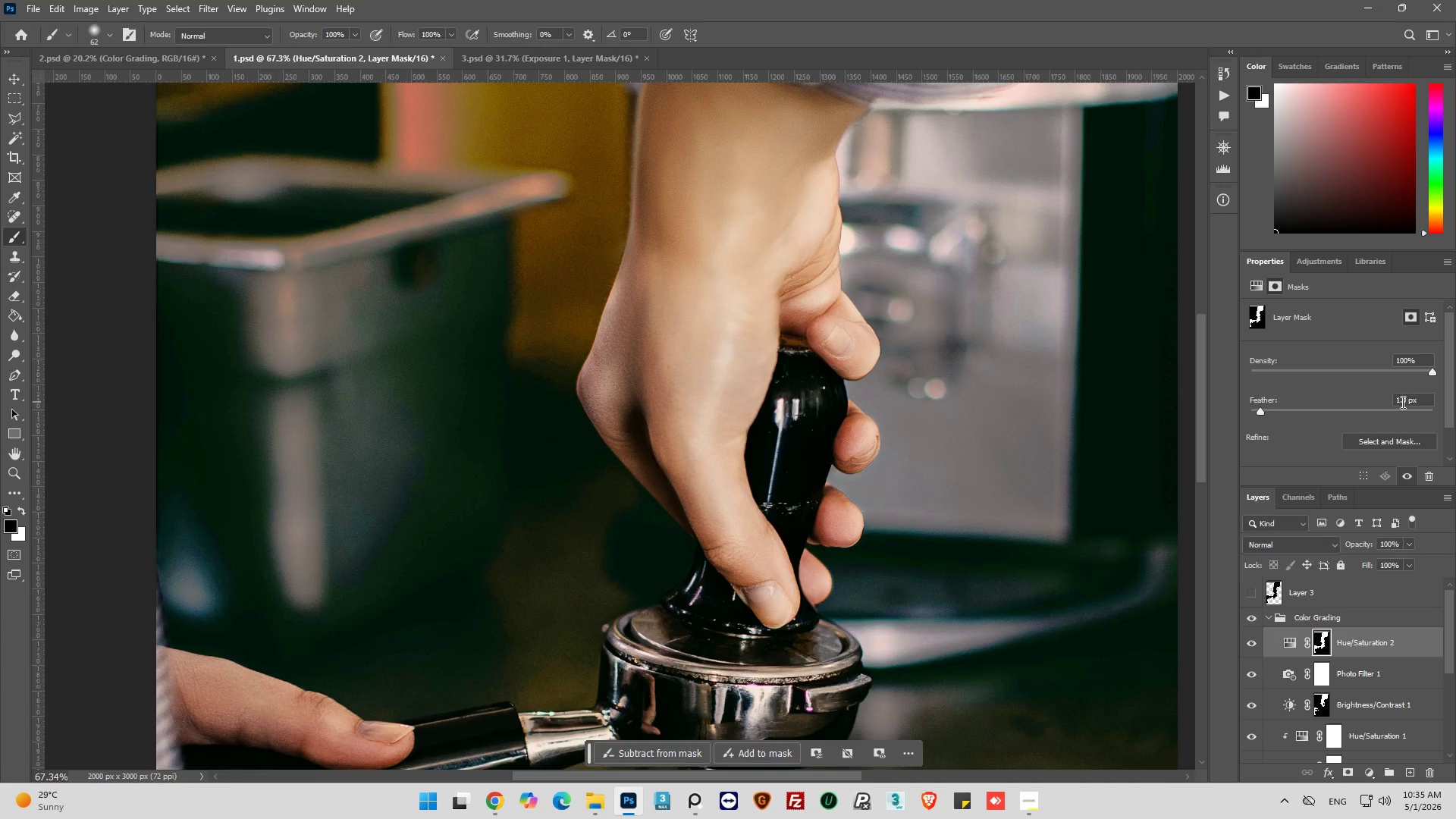 
scroll: coordinate [1371, 676], scroll_direction: down, amount: 4.0
 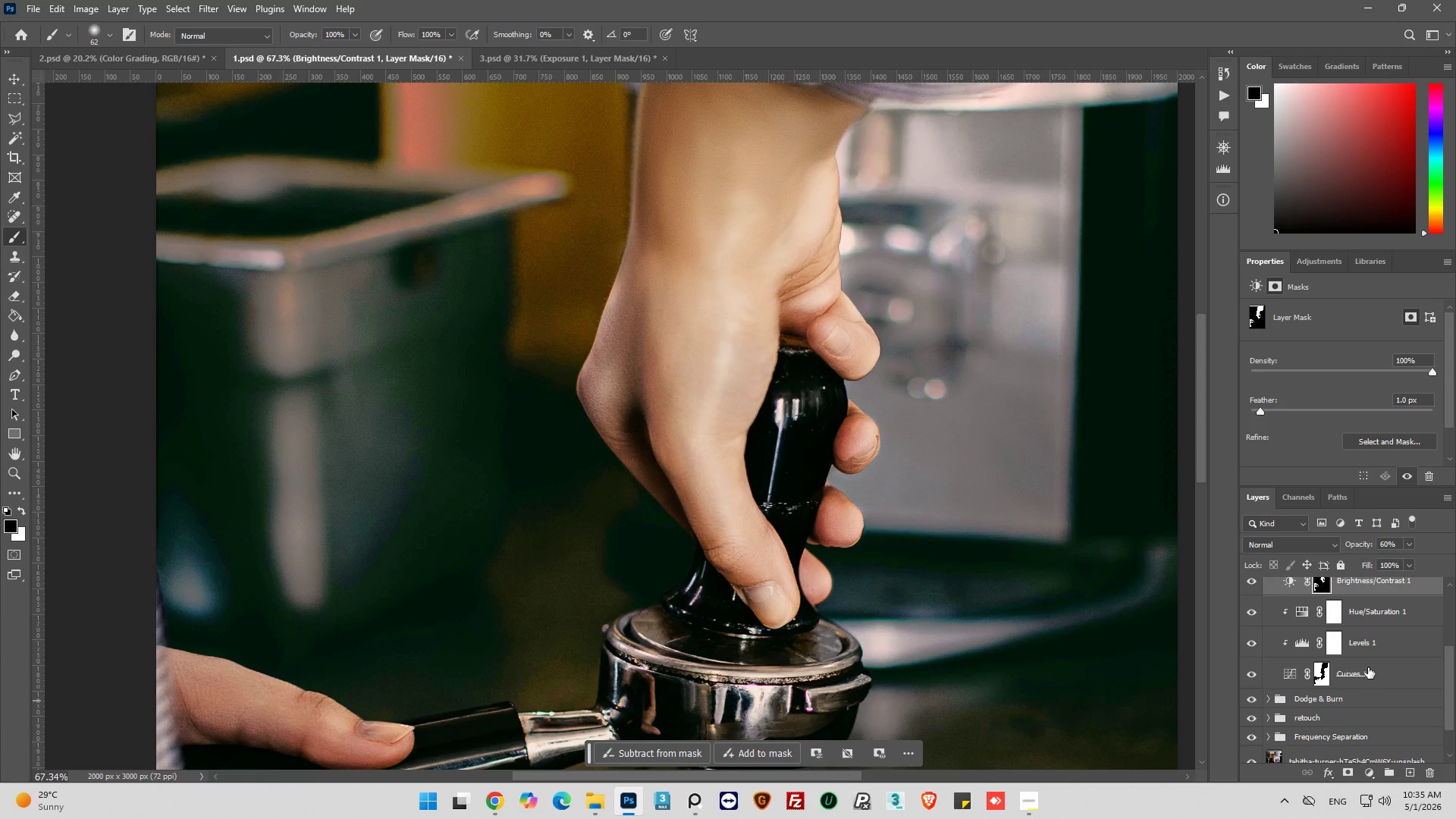 
mouse_move([1350, 673])
 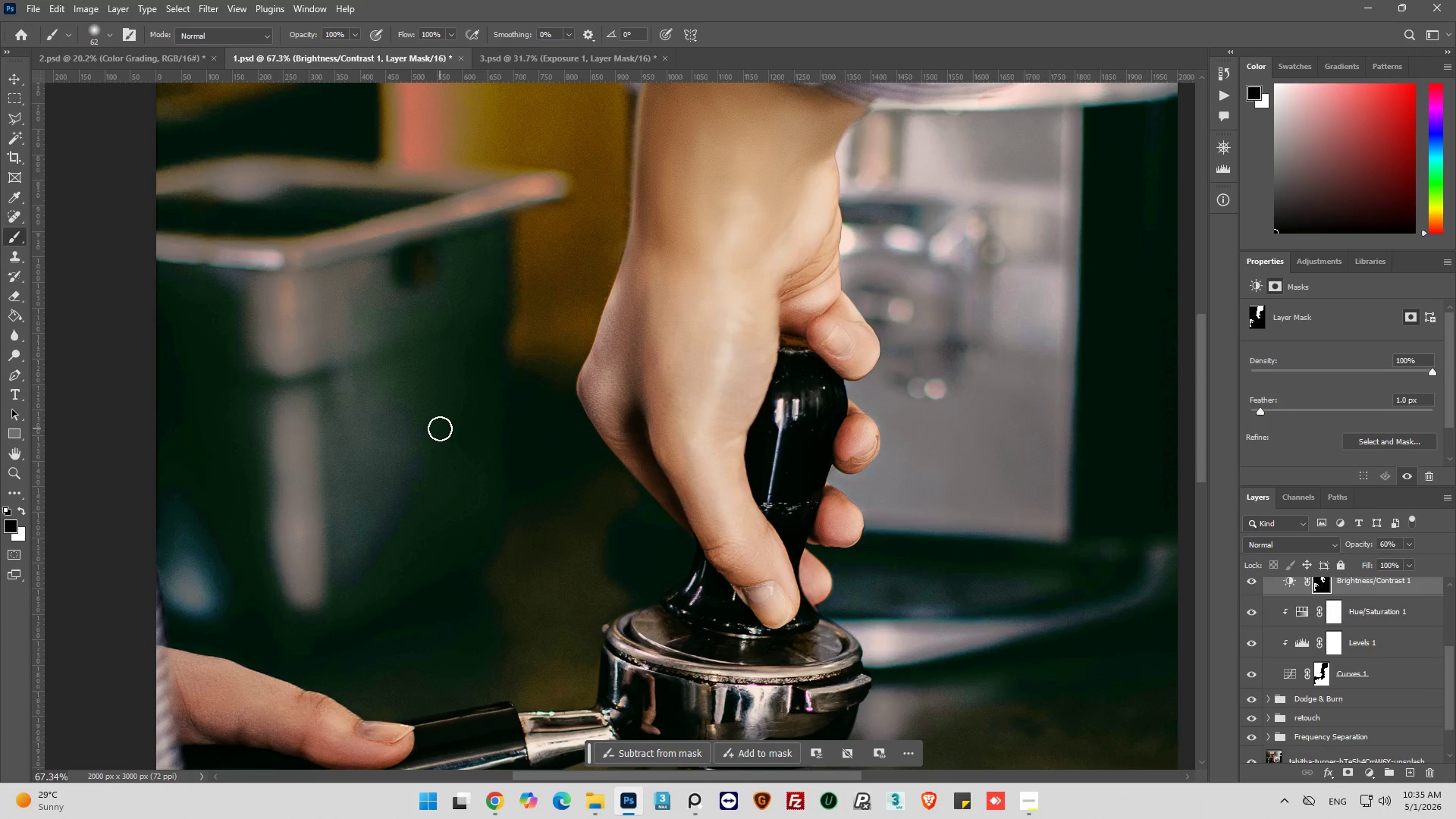 
hold_key(key=AltLeft, duration=0.73)
scroll: coordinate [613, 439], scroll_direction: down, amount: 16.0
 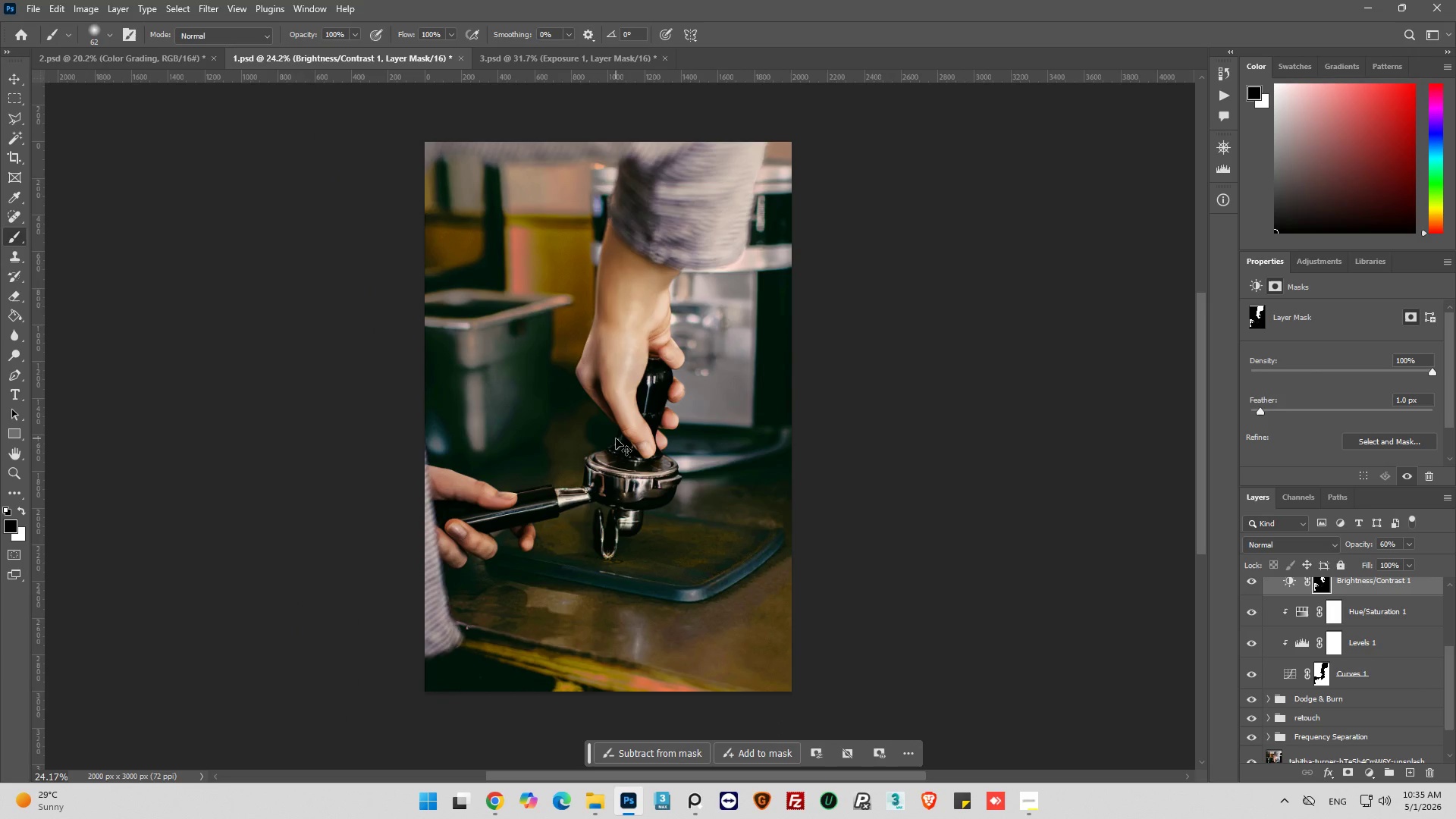 
key(Control+S)
 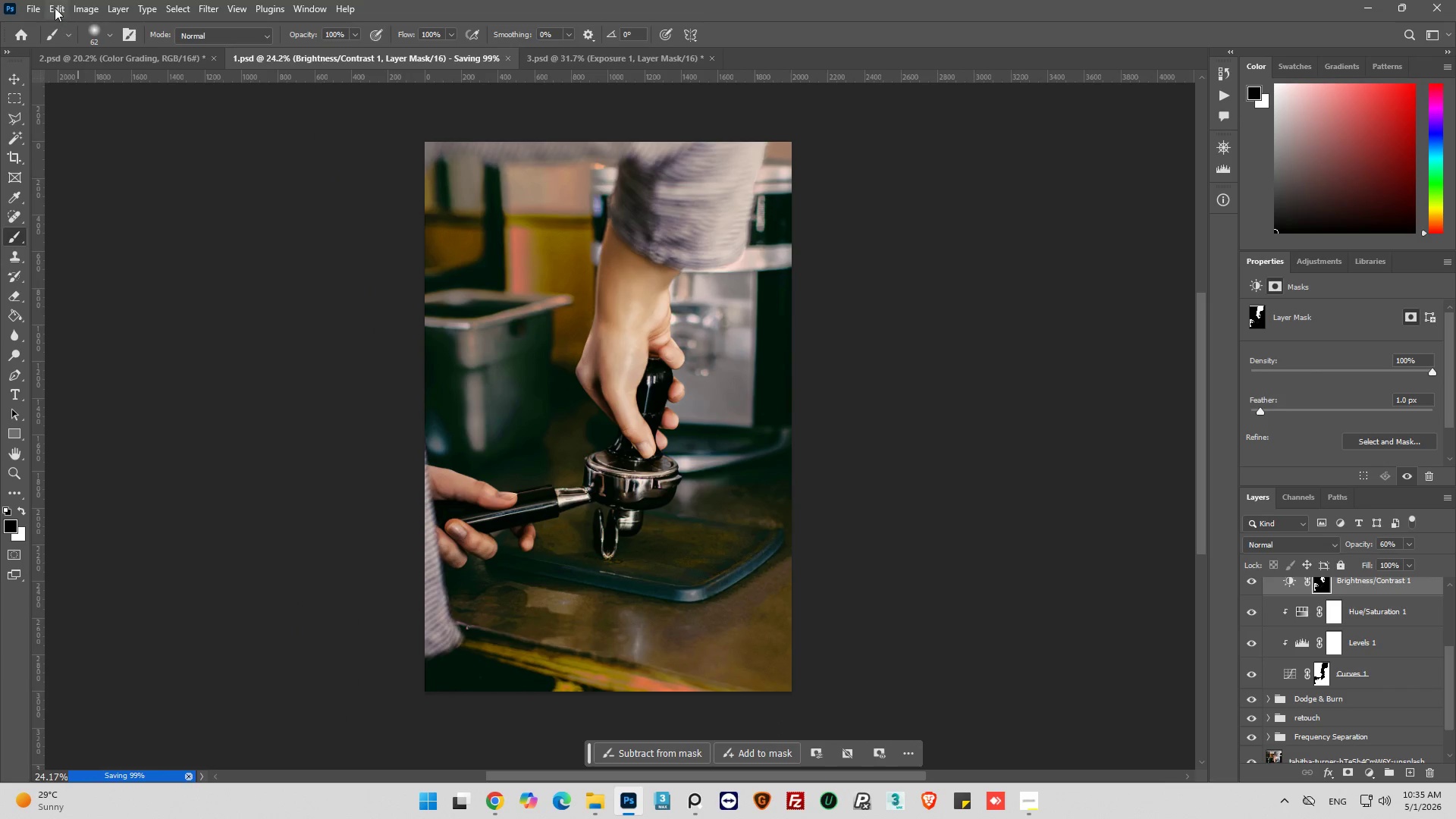 
left_click([31, 5])
 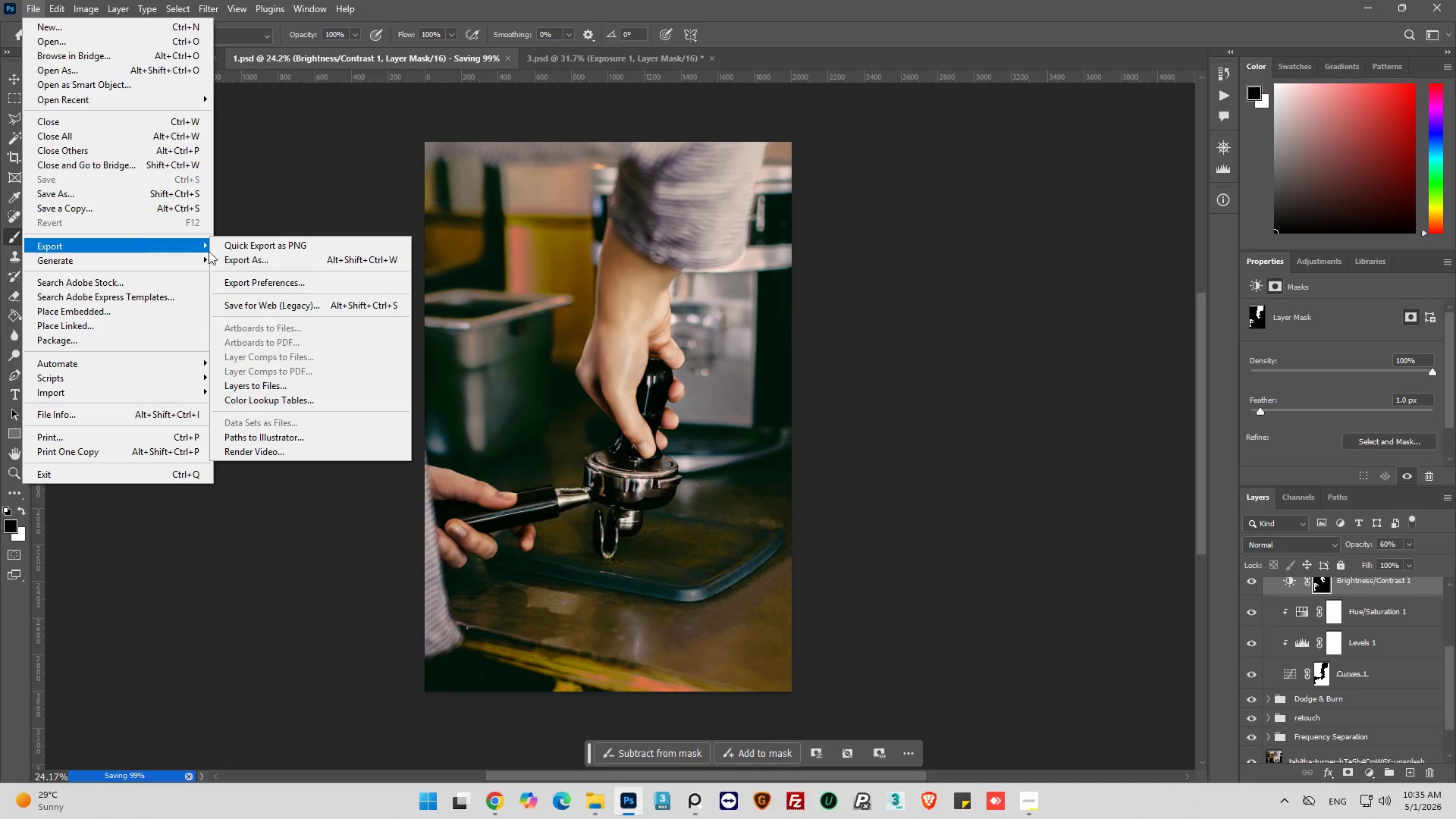 
left_click([253, 257])
 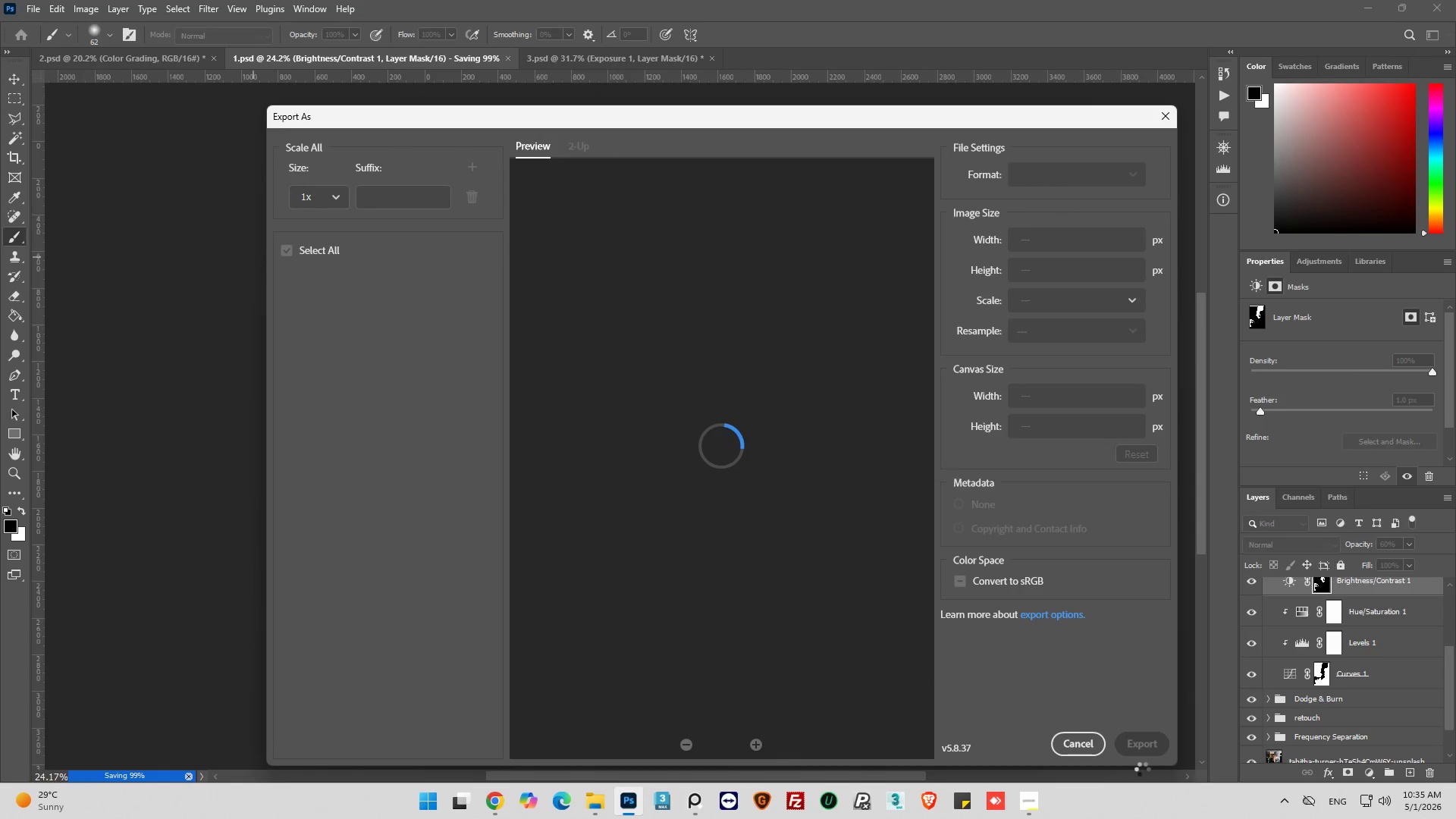 
left_click([1142, 742])
 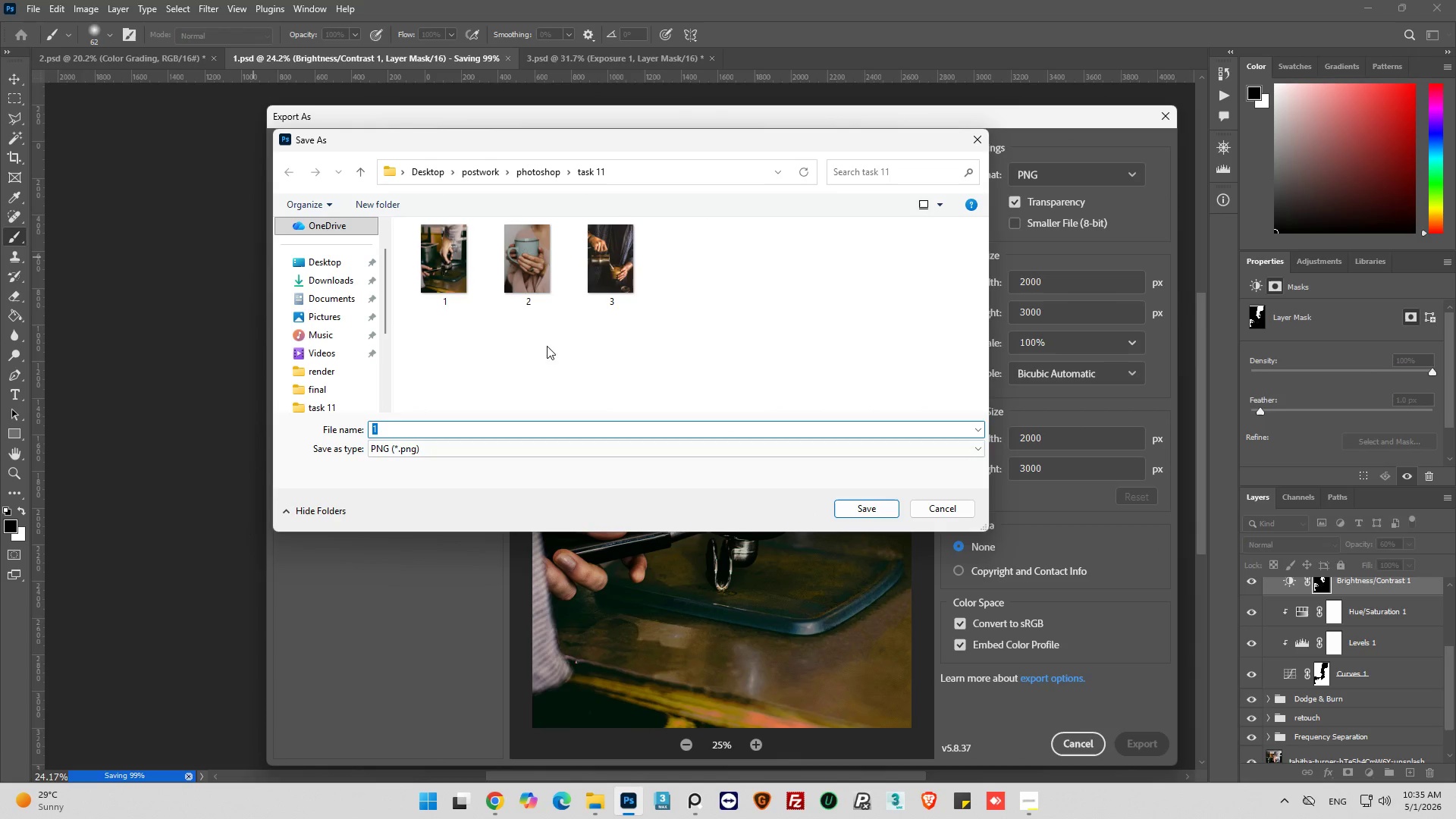 
left_click([431, 277])
 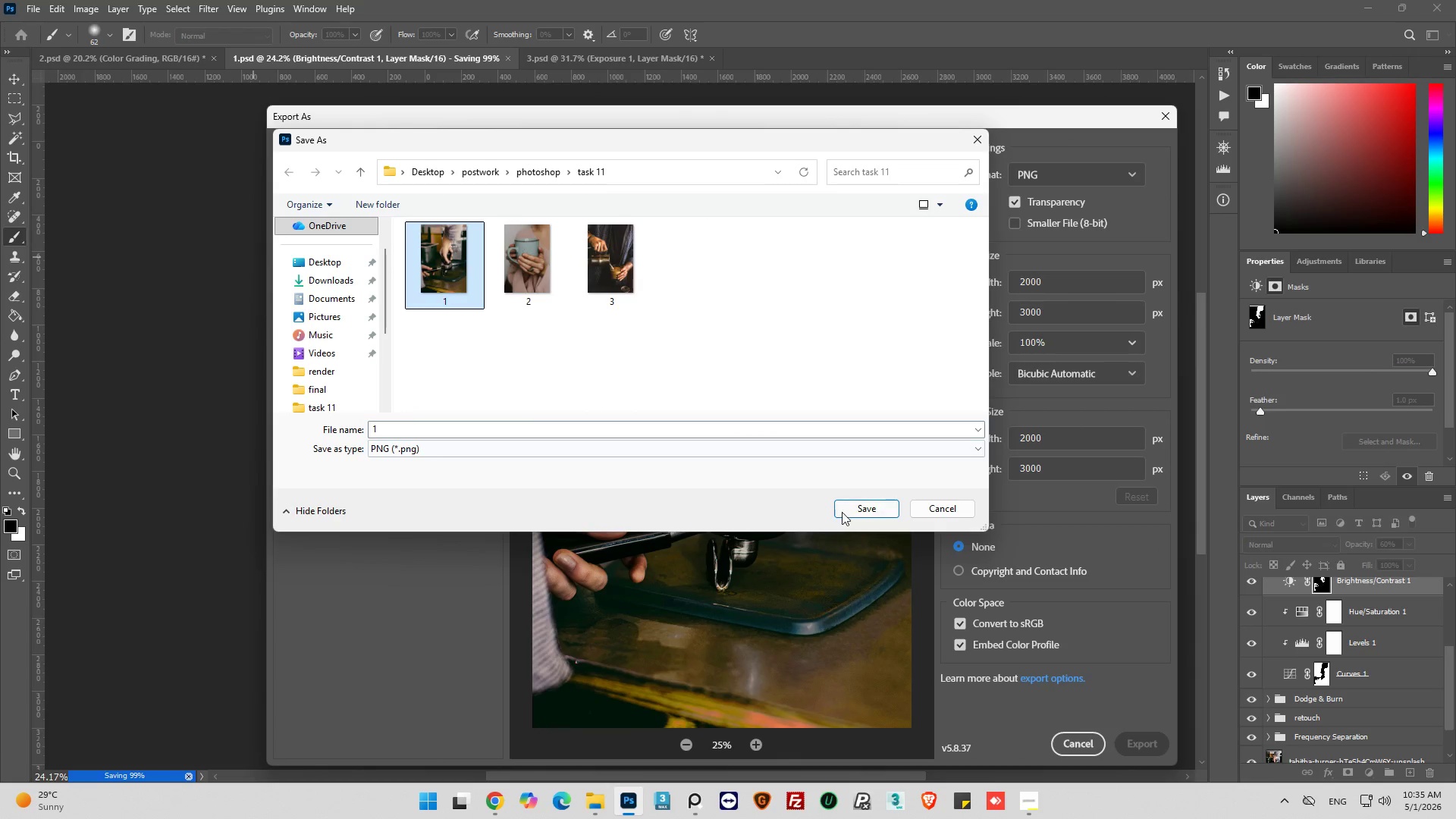 
left_click([849, 509])
 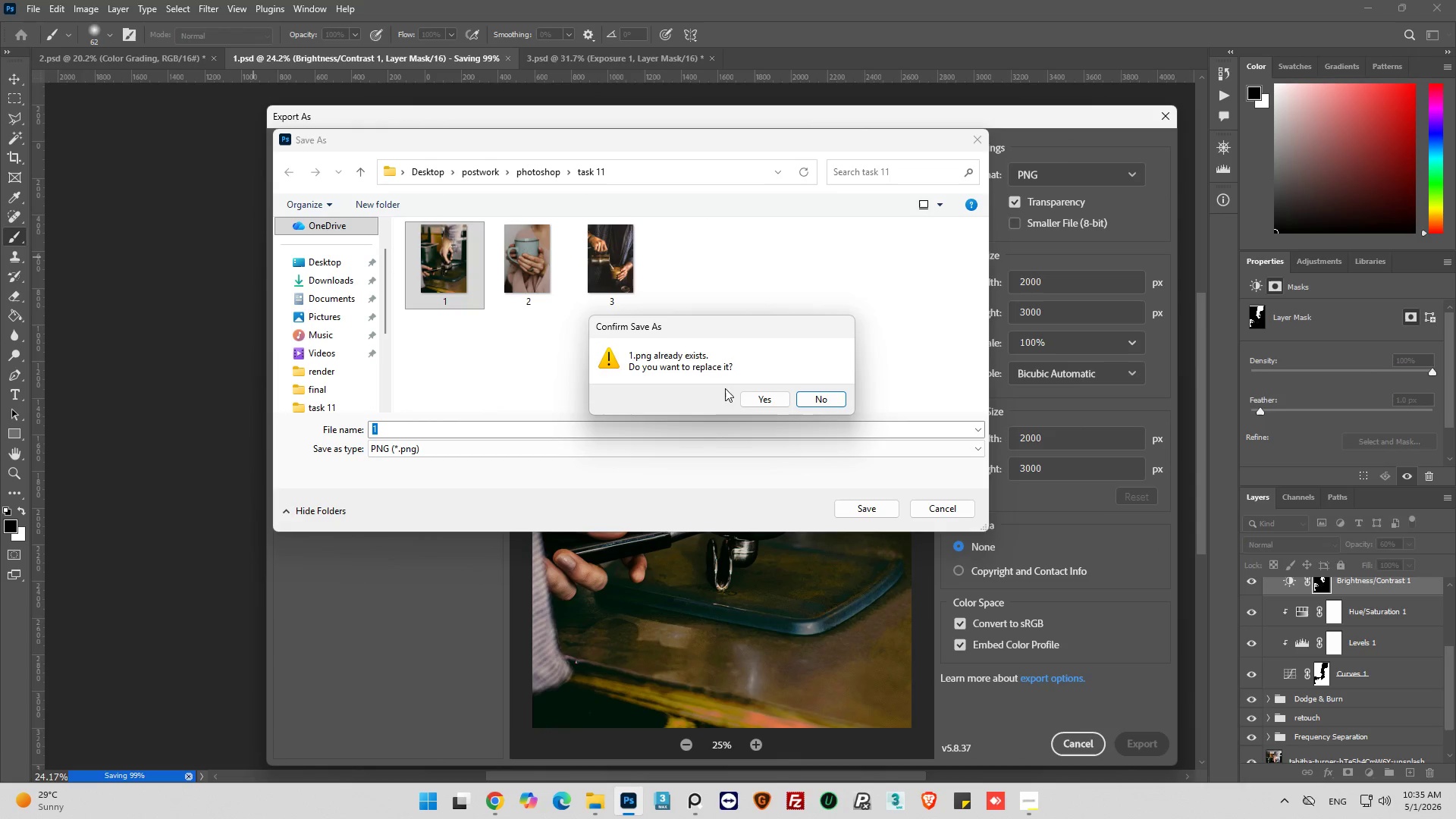 
left_click([745, 400])
 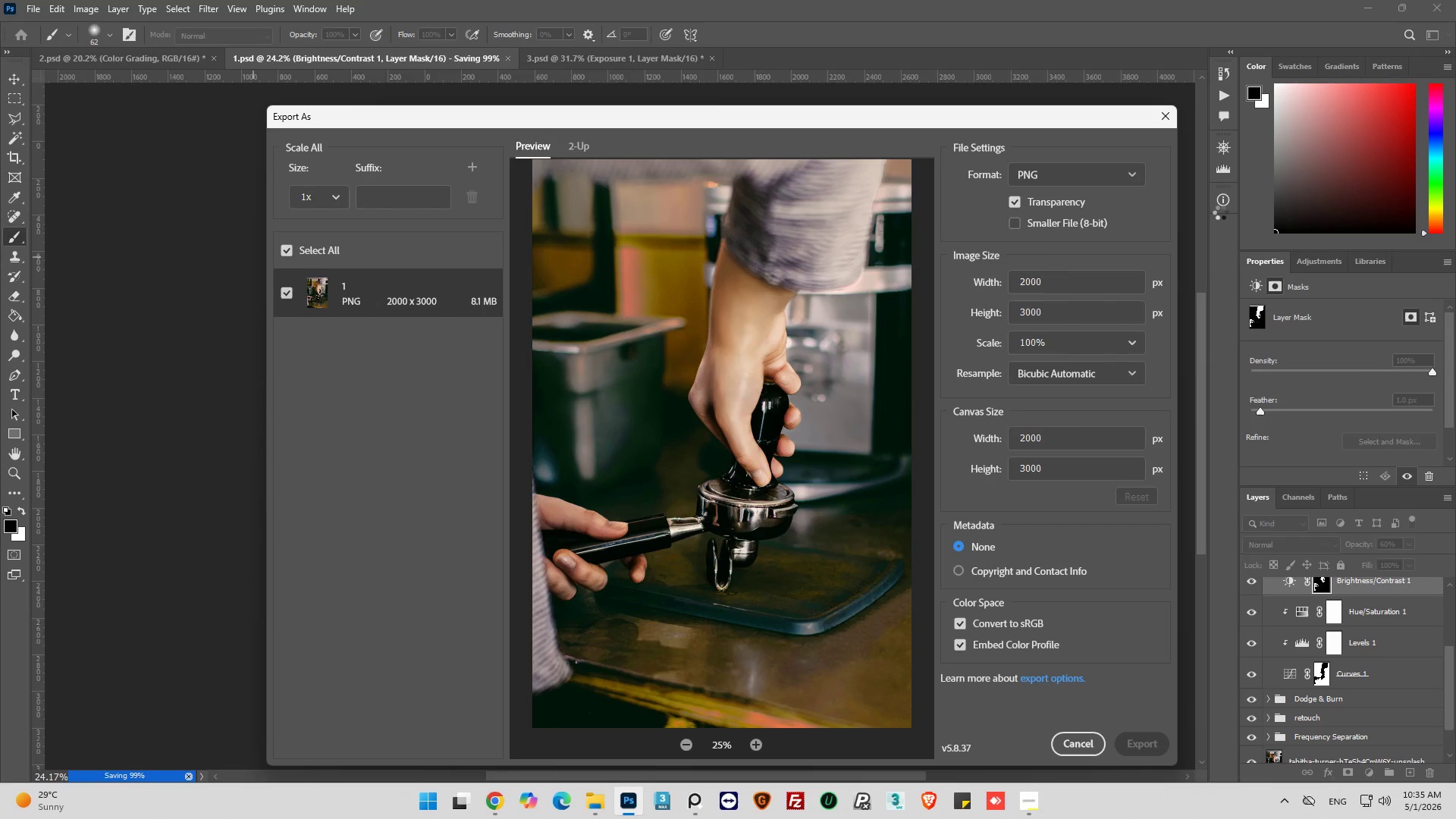 
key(Control+S)
 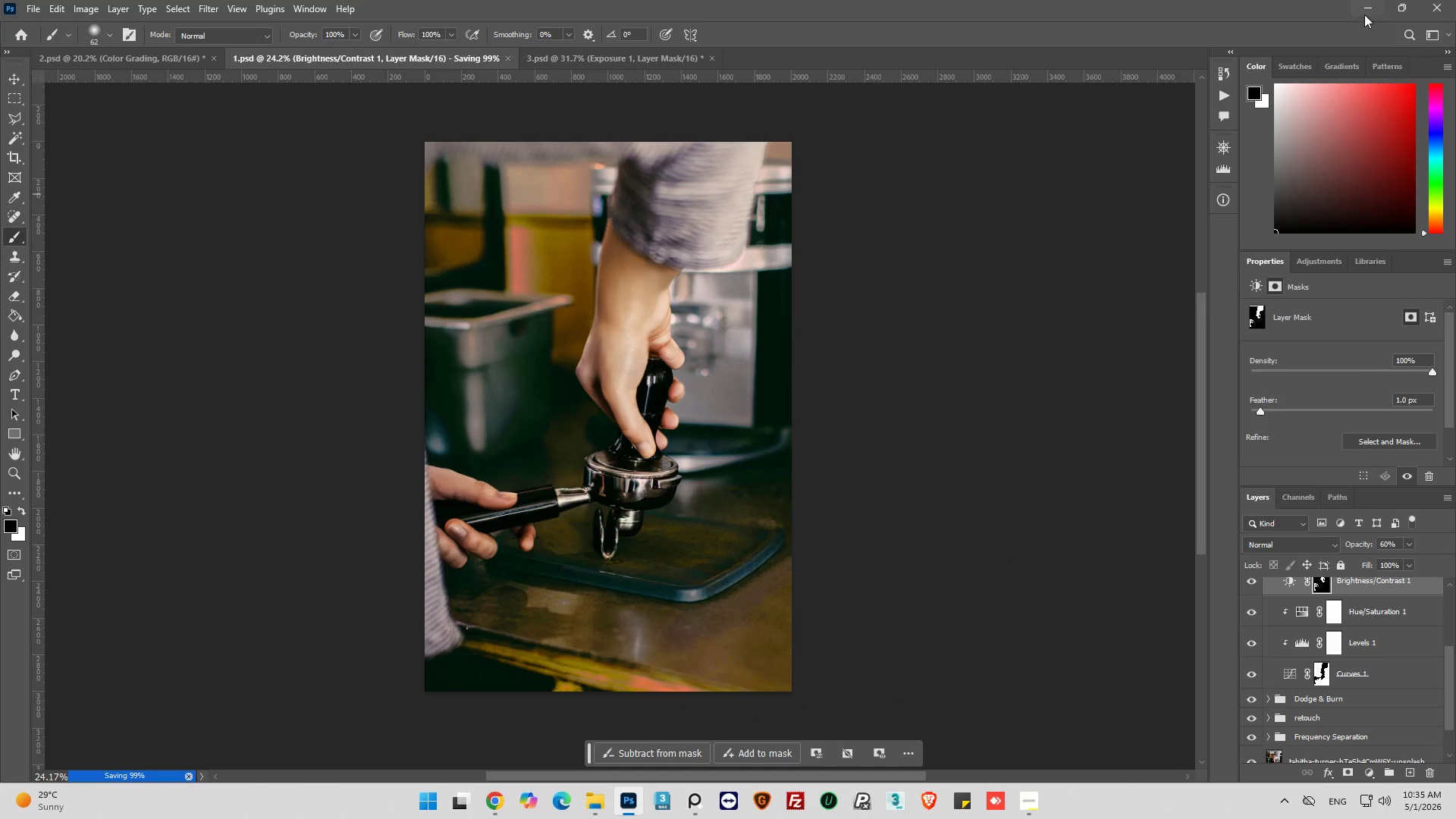 